 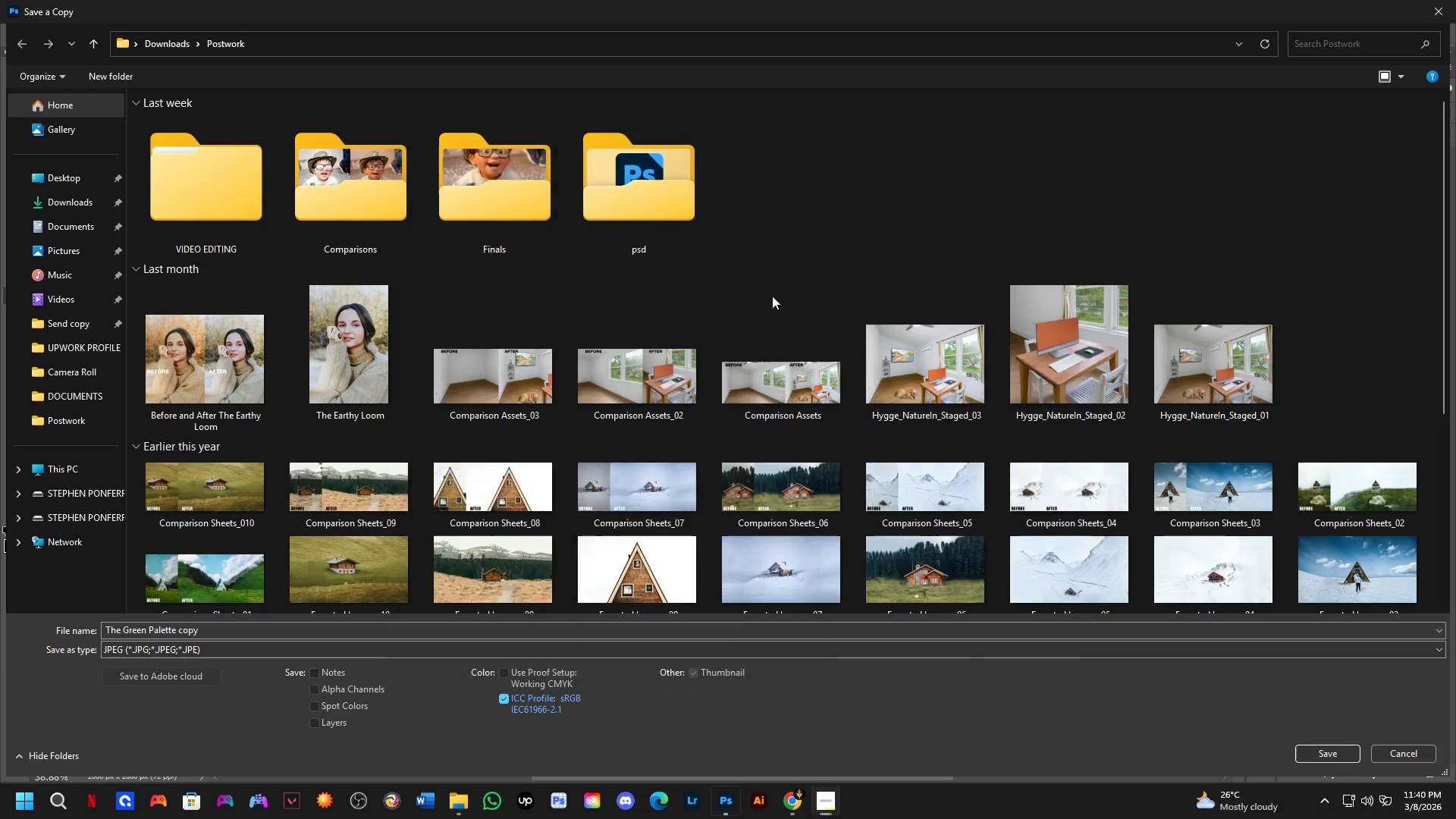 
key(Alt+Tab)
 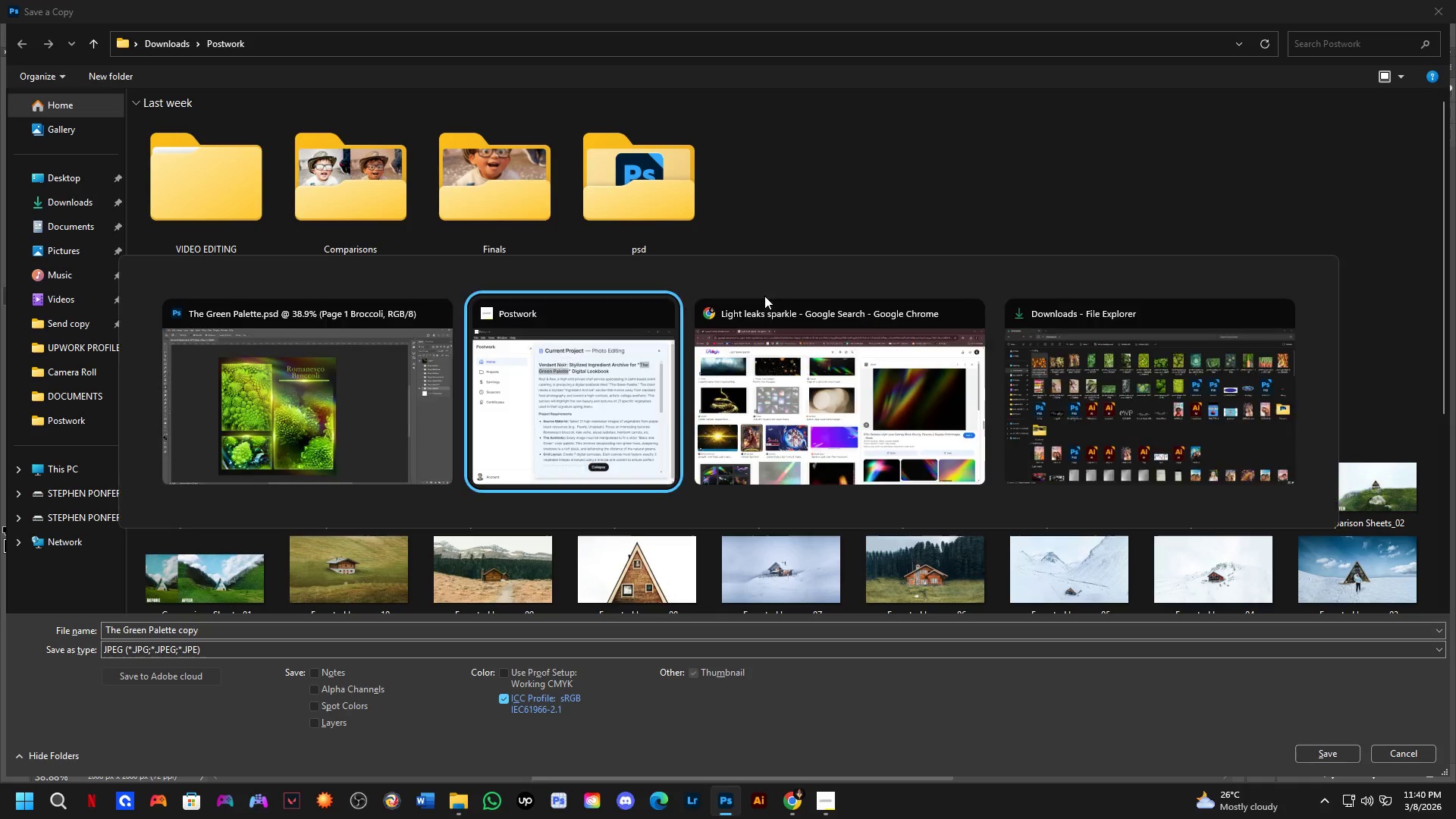 
key(Alt+Tab)
 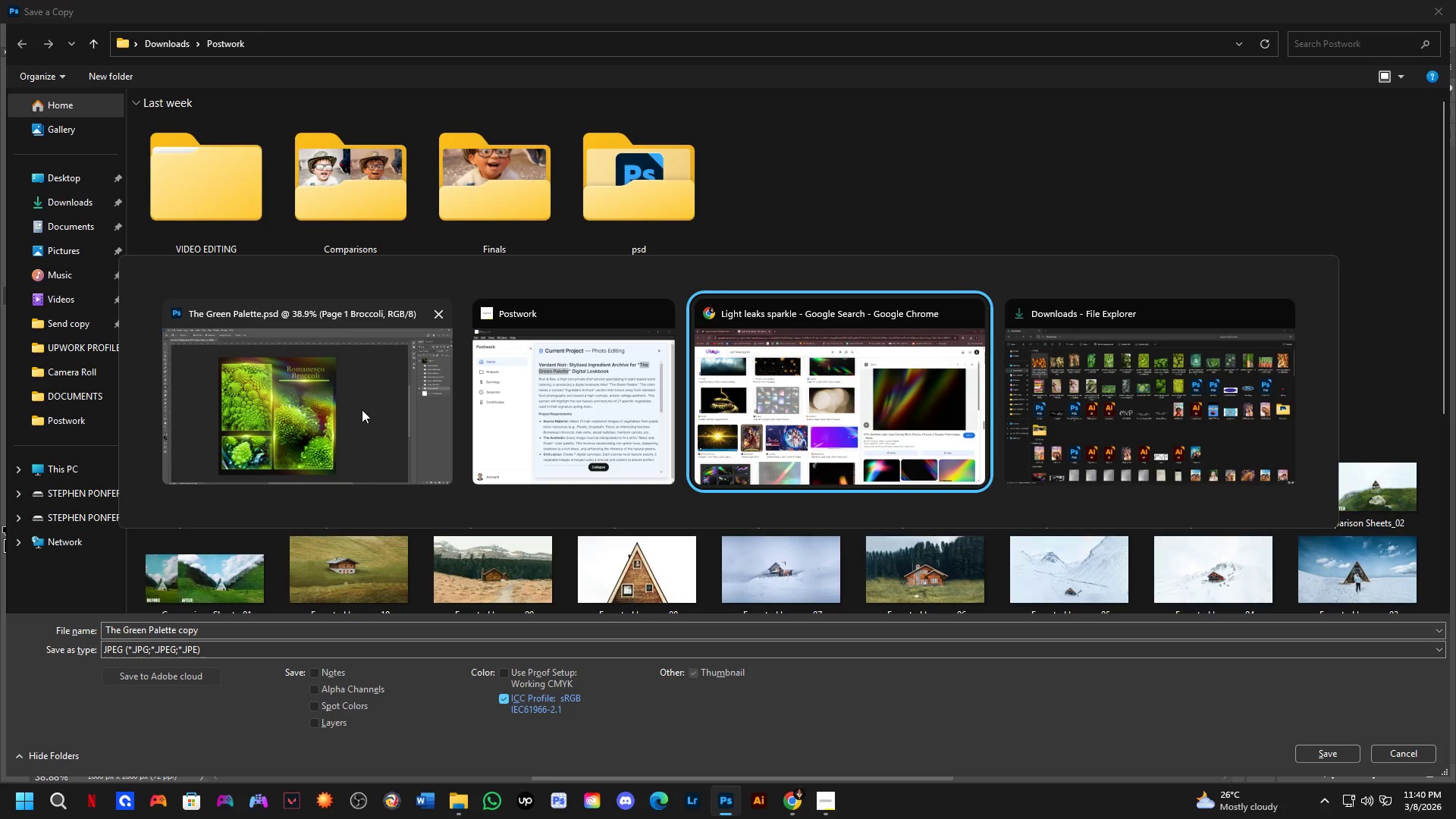 
left_click([362, 410])
 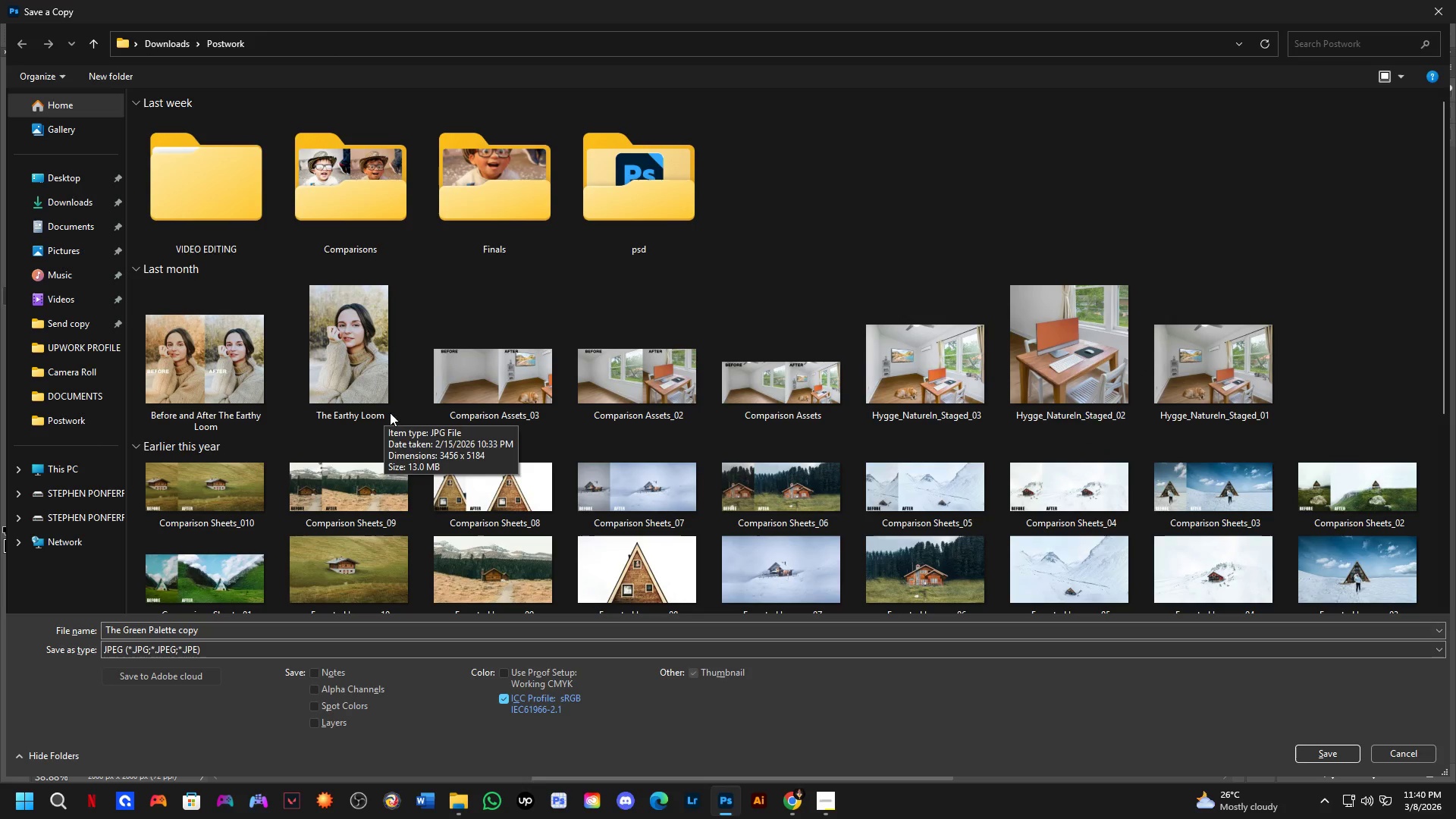 
key(Escape)
 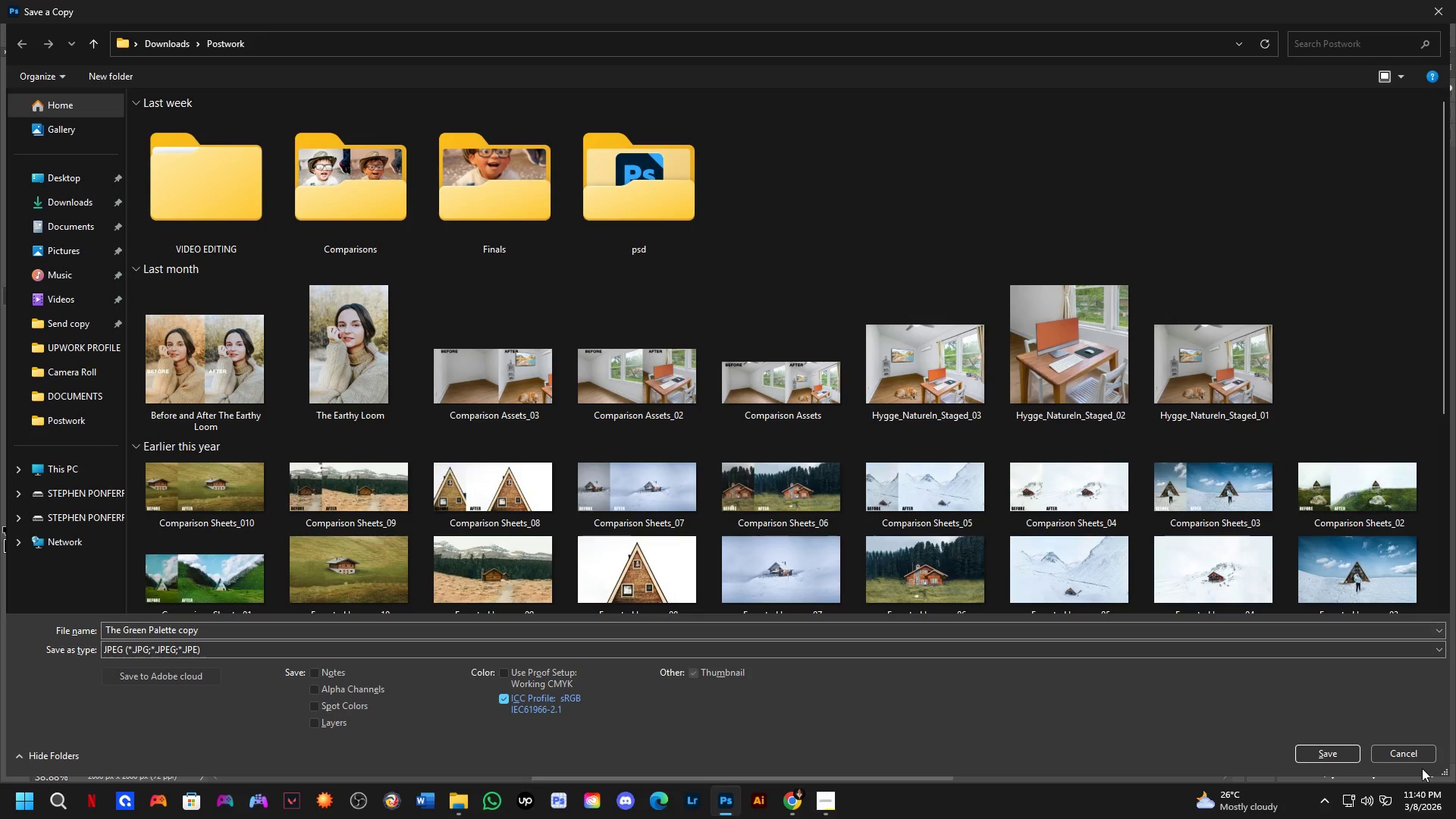 
left_click([1411, 748])
 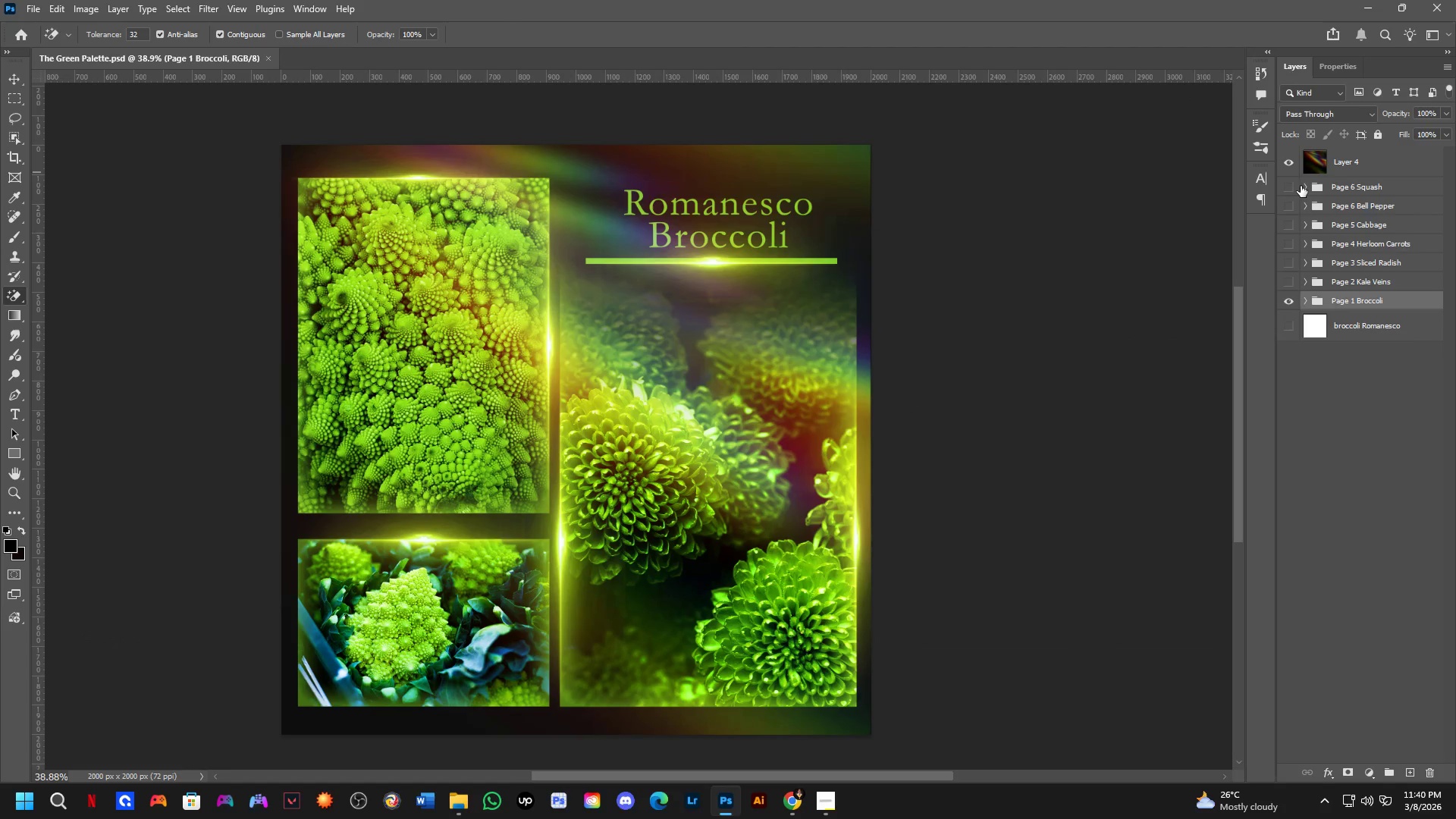 
left_click([1297, 192])
 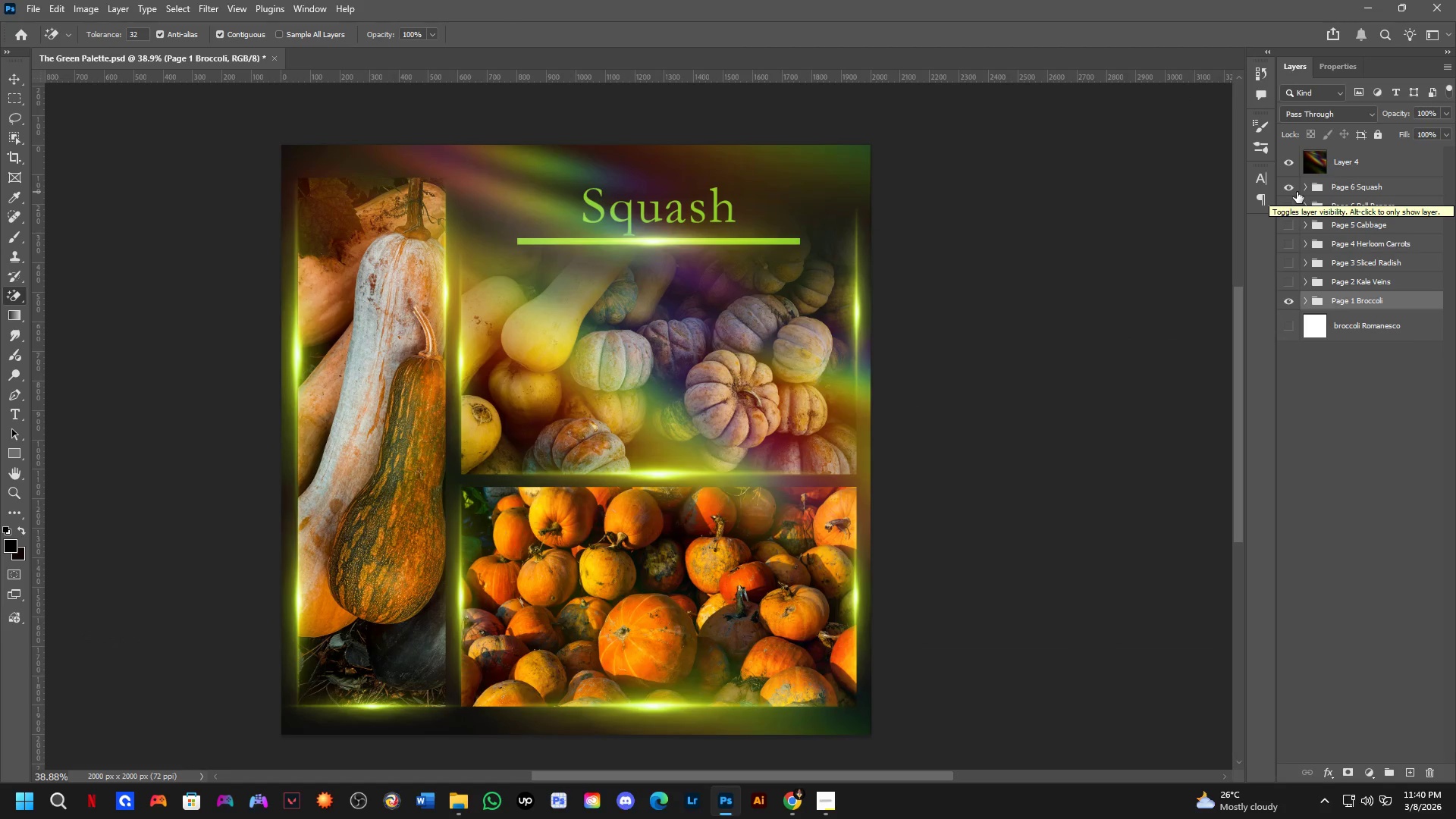 
scroll: coordinate [641, 444], scroll_direction: down, amount: 2.0
 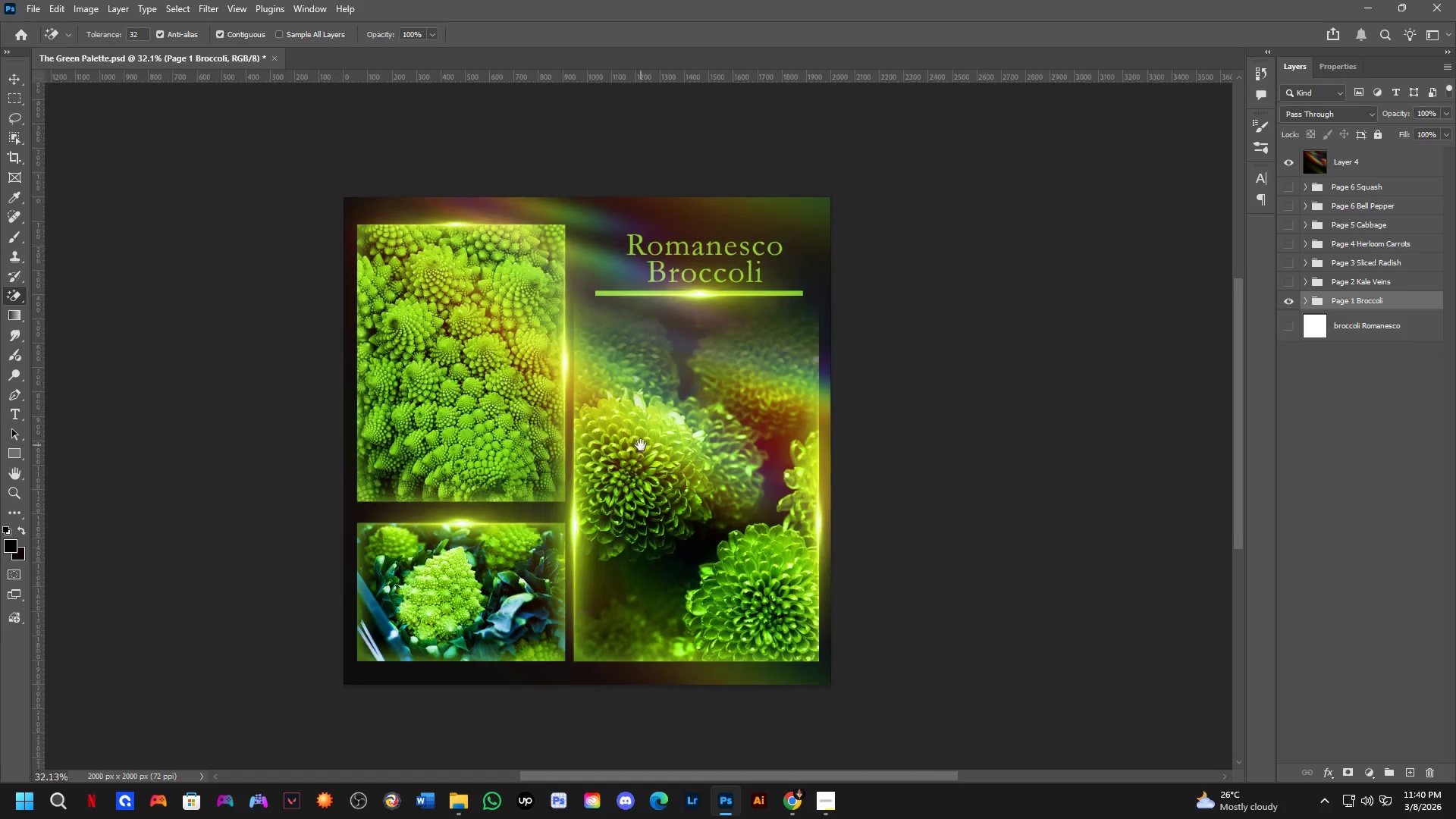 
hold_key(key=Space, duration=0.41)
 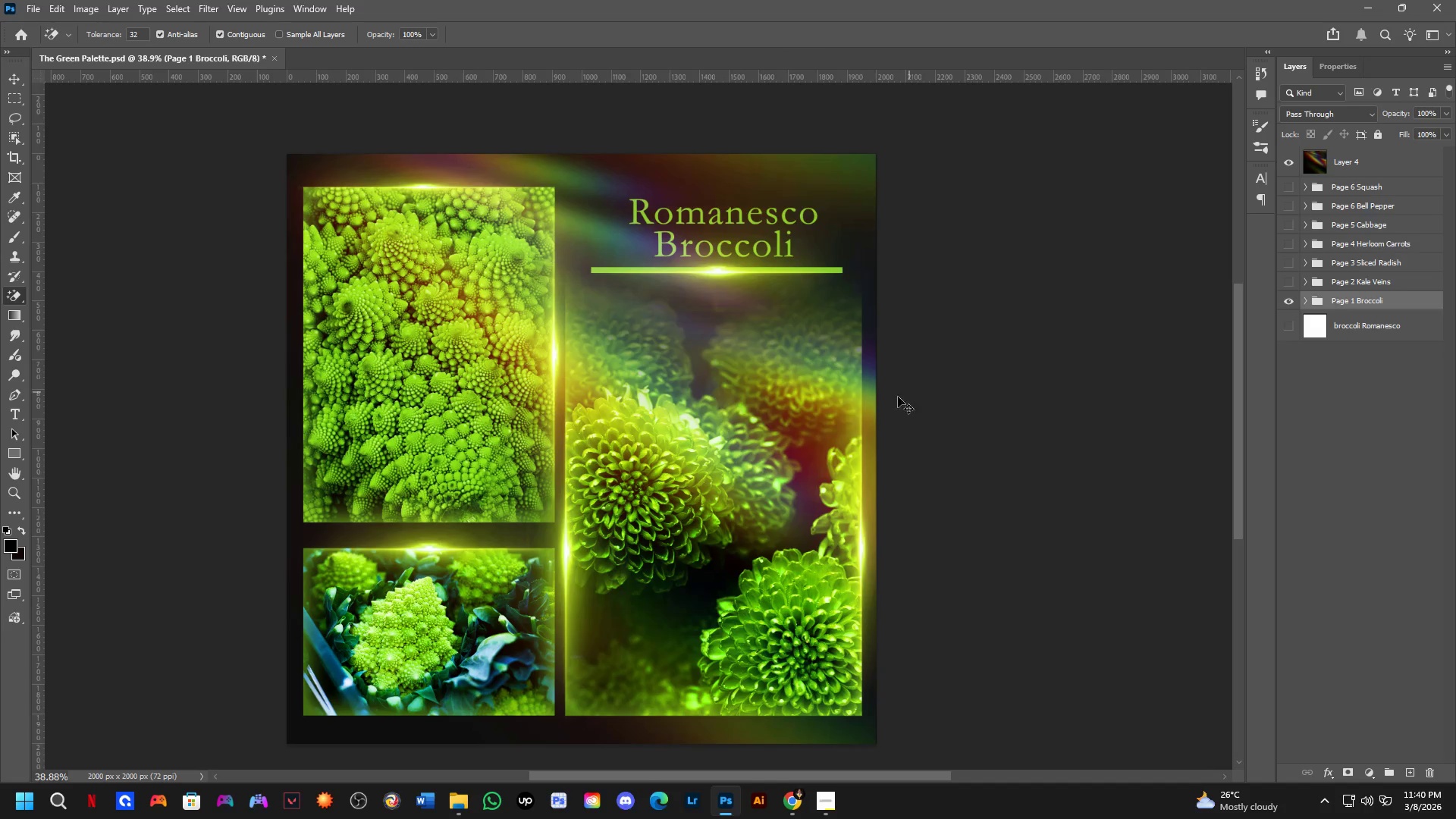 
left_click_drag(start_coordinate=[644, 444], to_coordinate=[648, 447])
 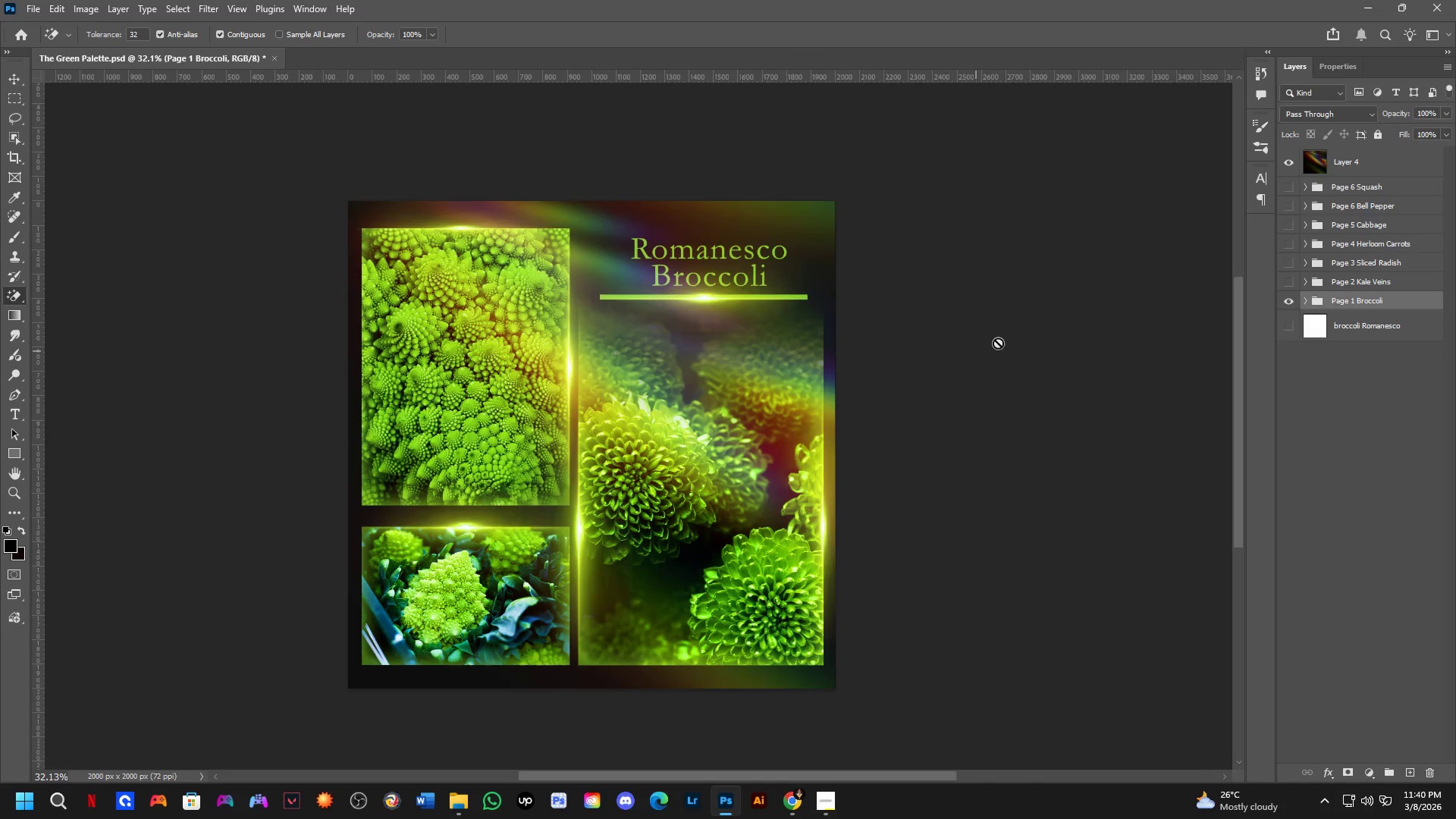 
scroll: coordinate [1028, 331], scroll_direction: up, amount: 2.0
 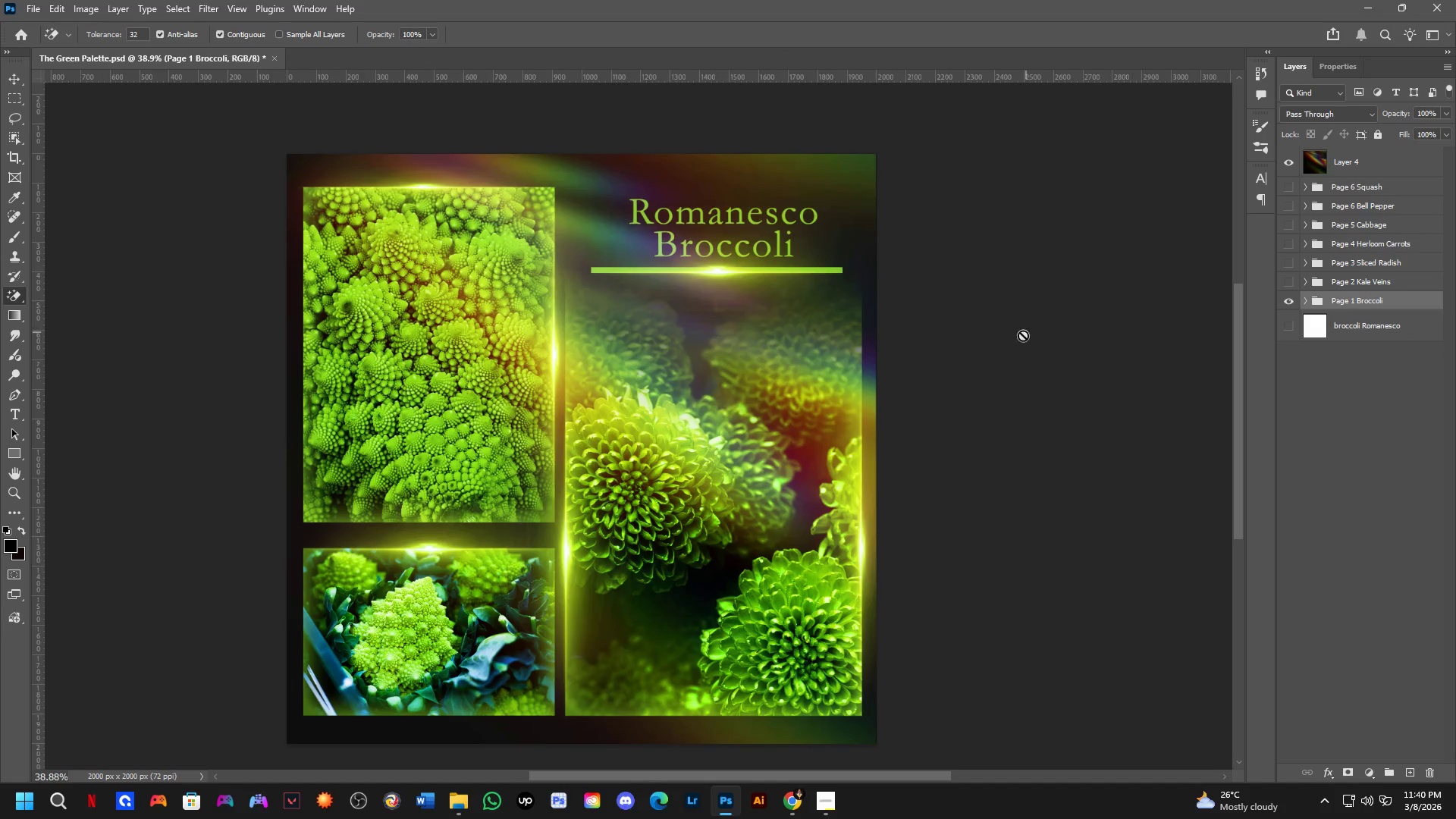 
key(Control+Shift+S)
 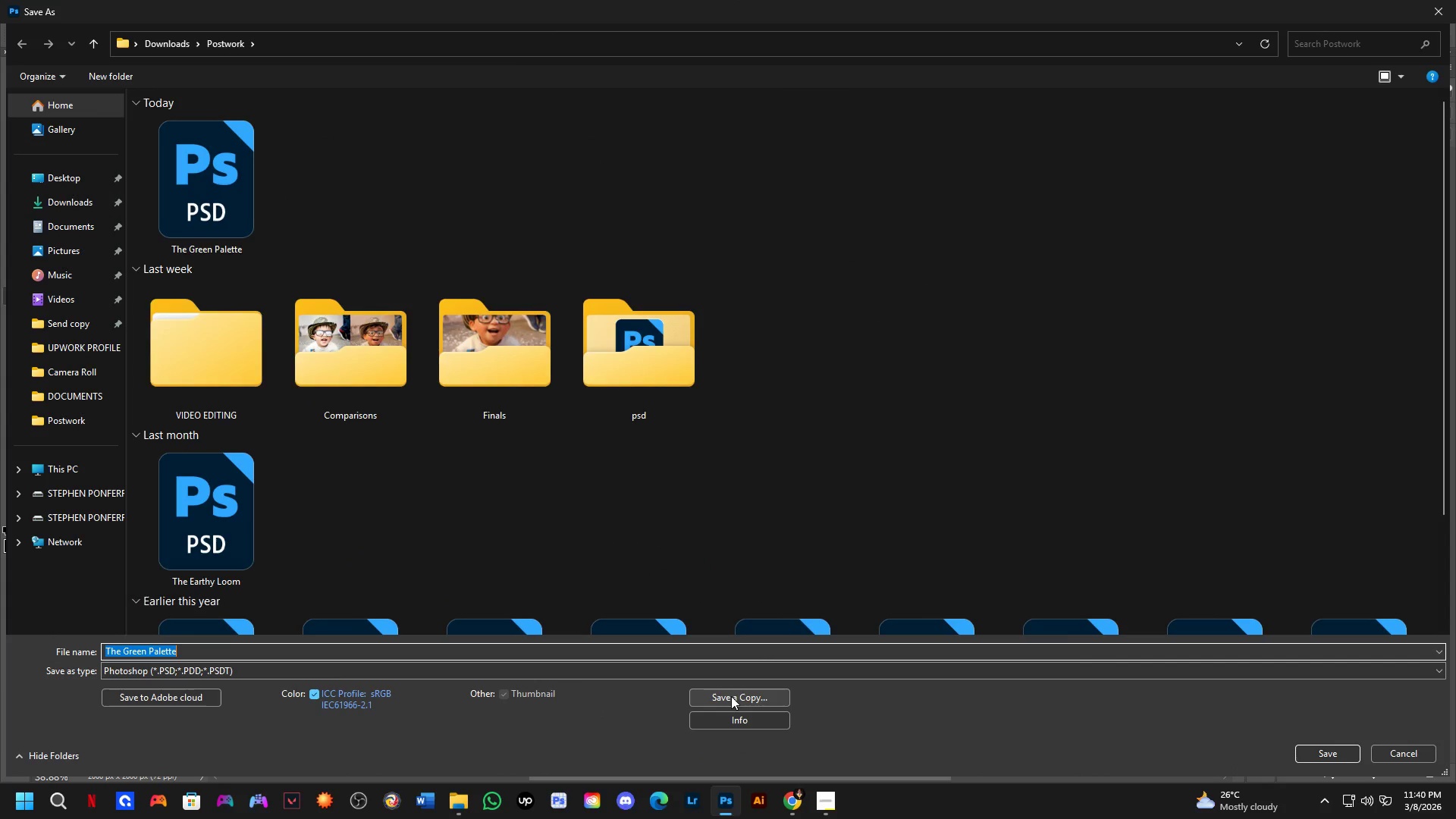 
left_click([731, 696])
 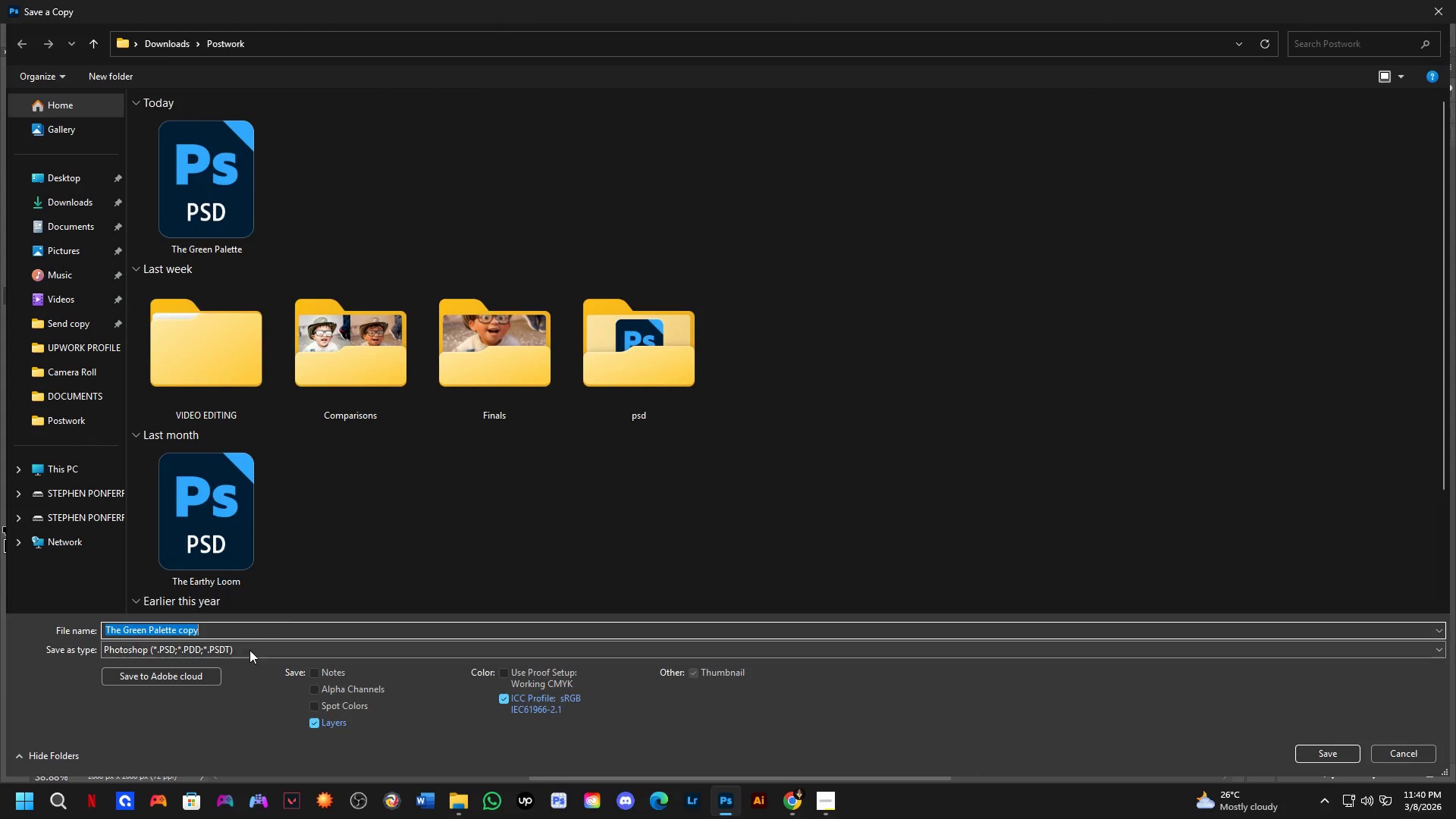 
left_click_drag(start_coordinate=[242, 588], to_coordinate=[296, 460])
 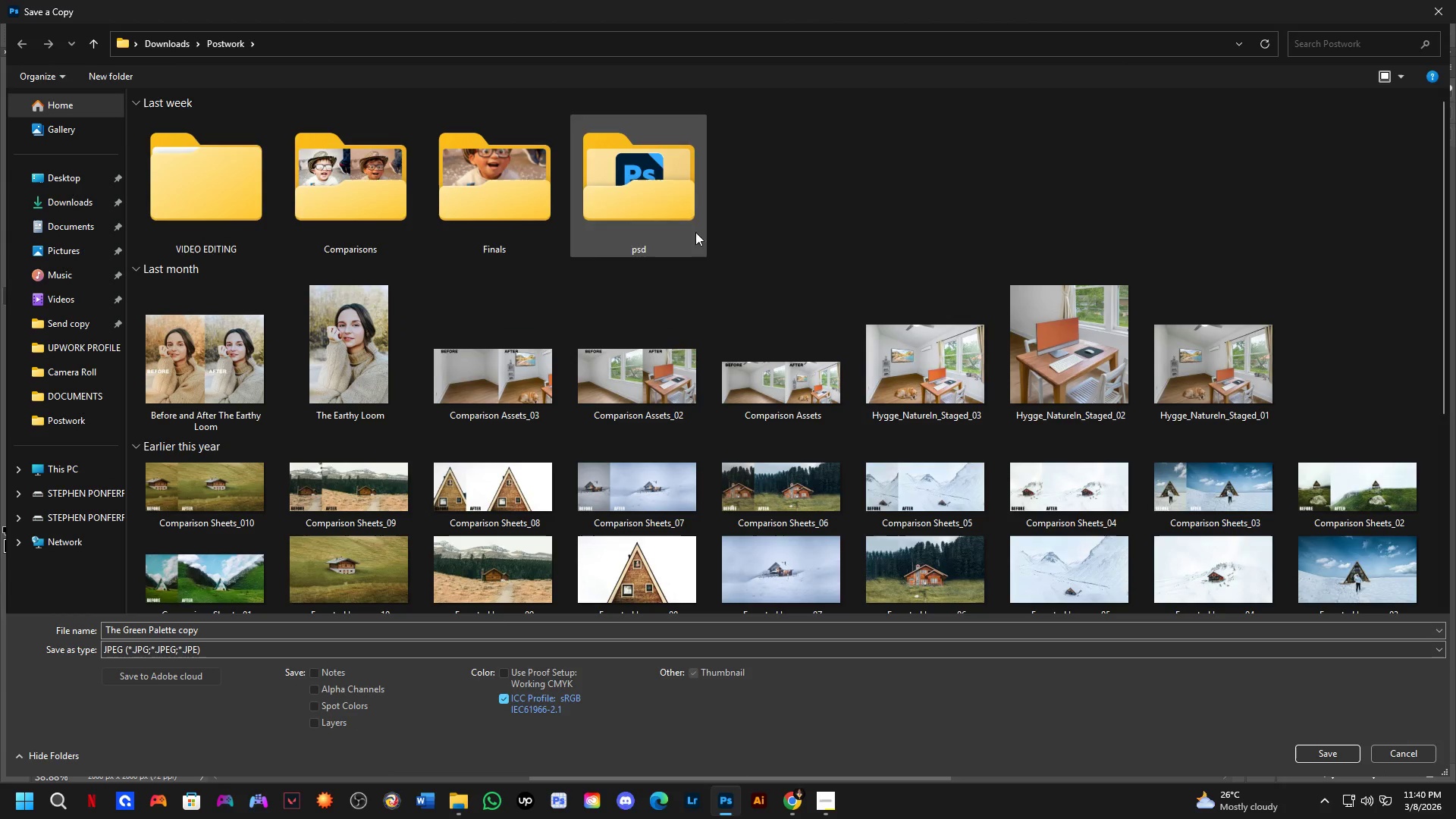 
right_click([795, 196])
 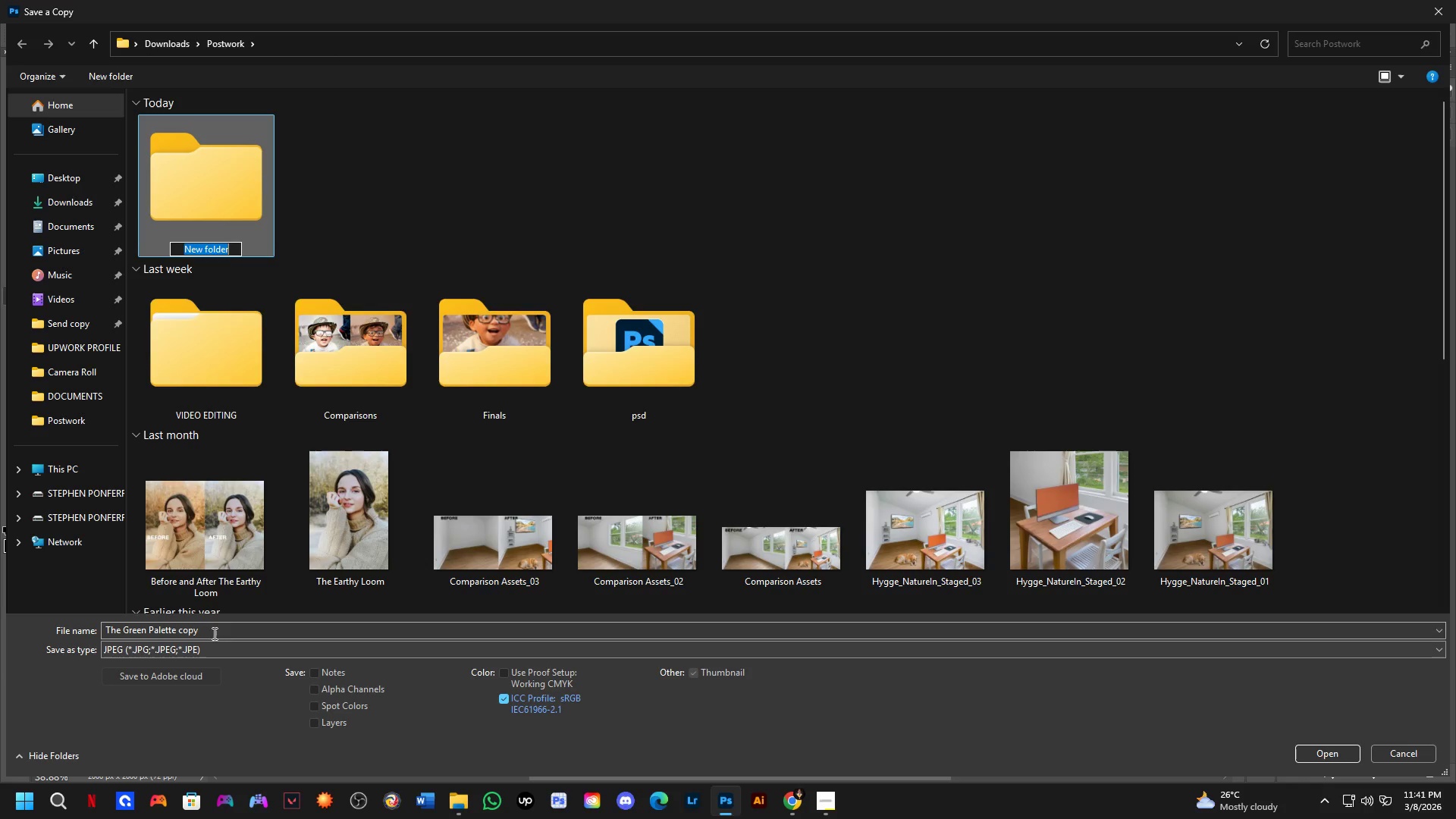 
wait(6.06)
 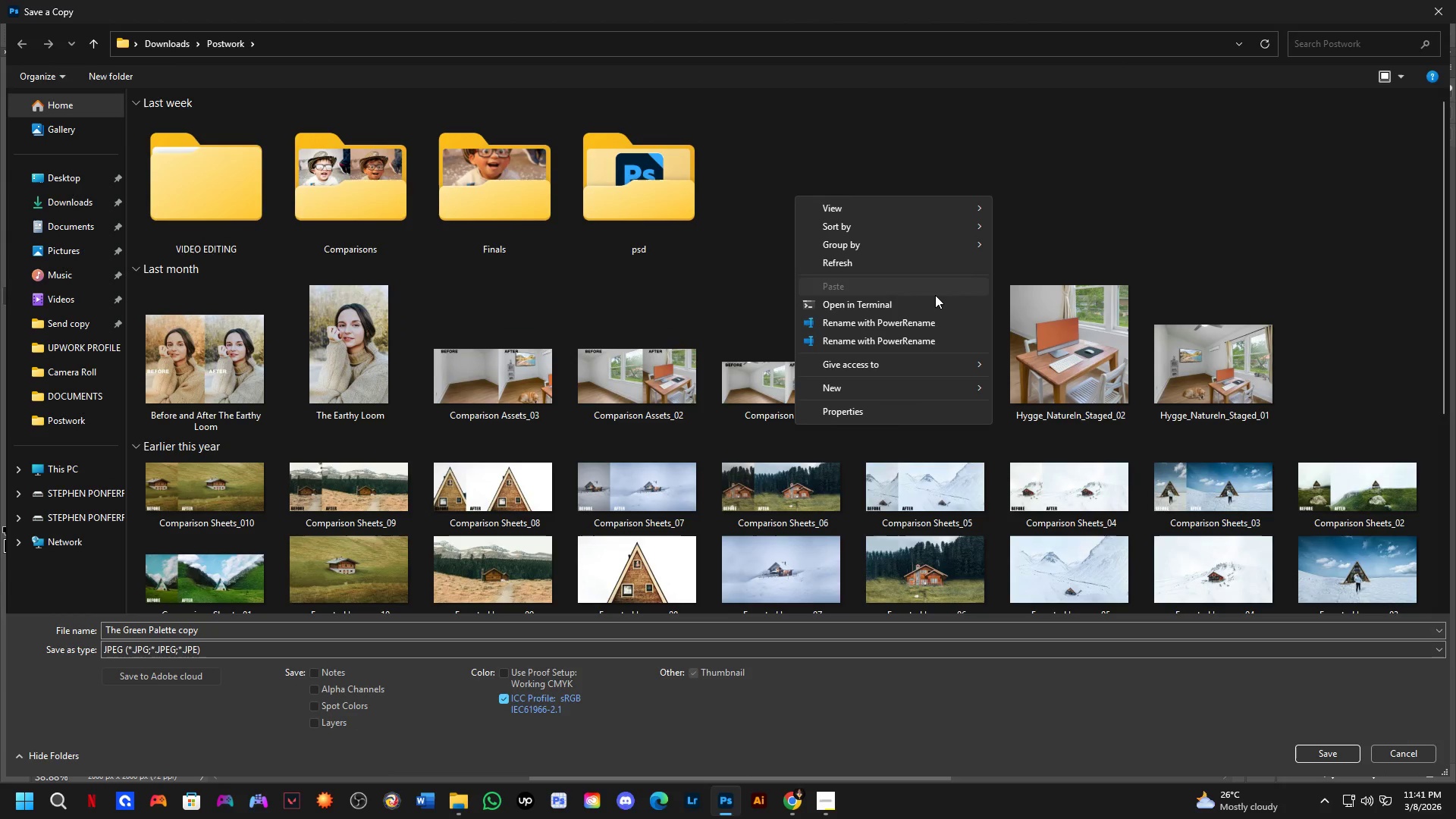 
key(Control+V)
 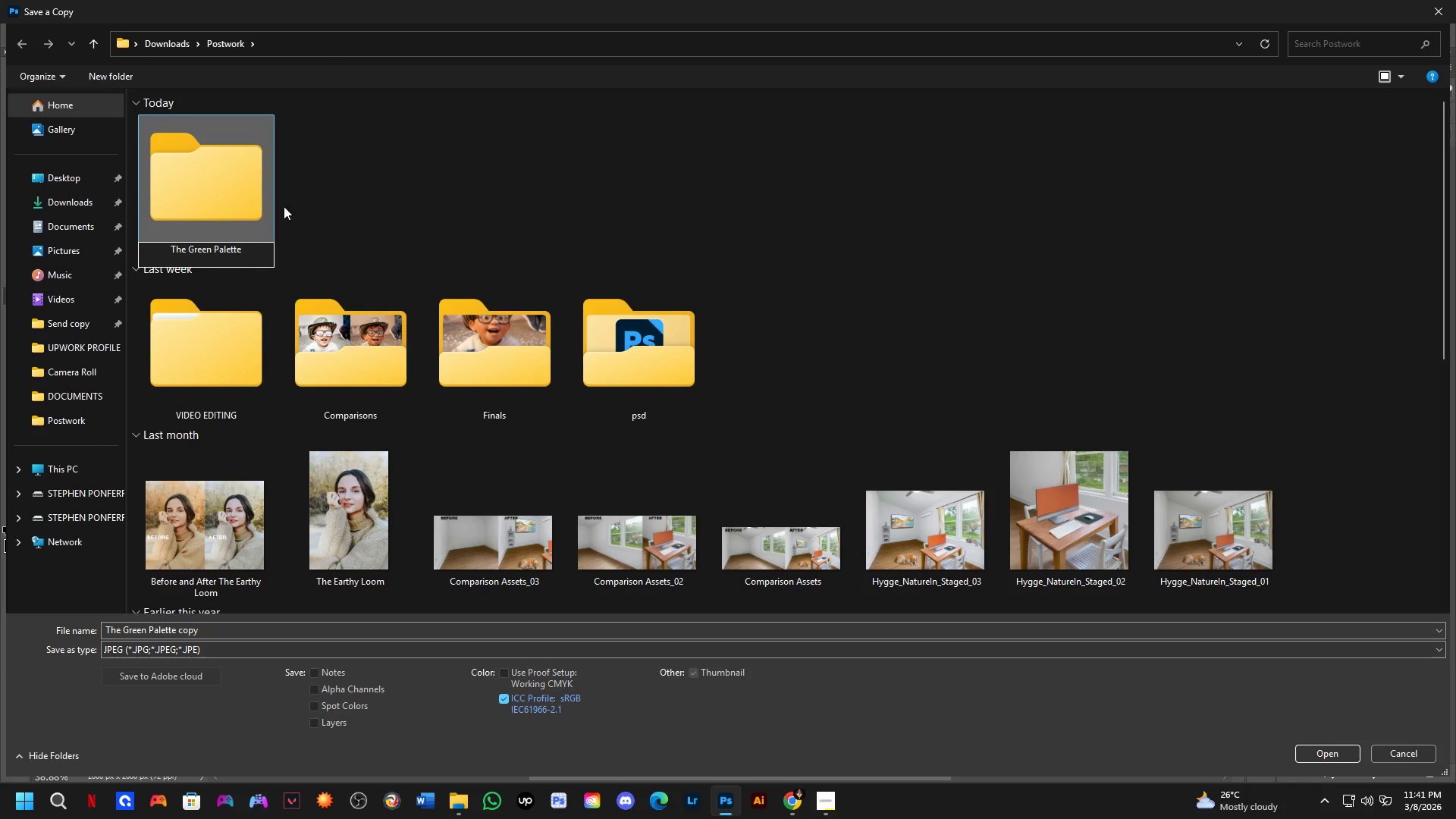 
left_click([249, 185])
 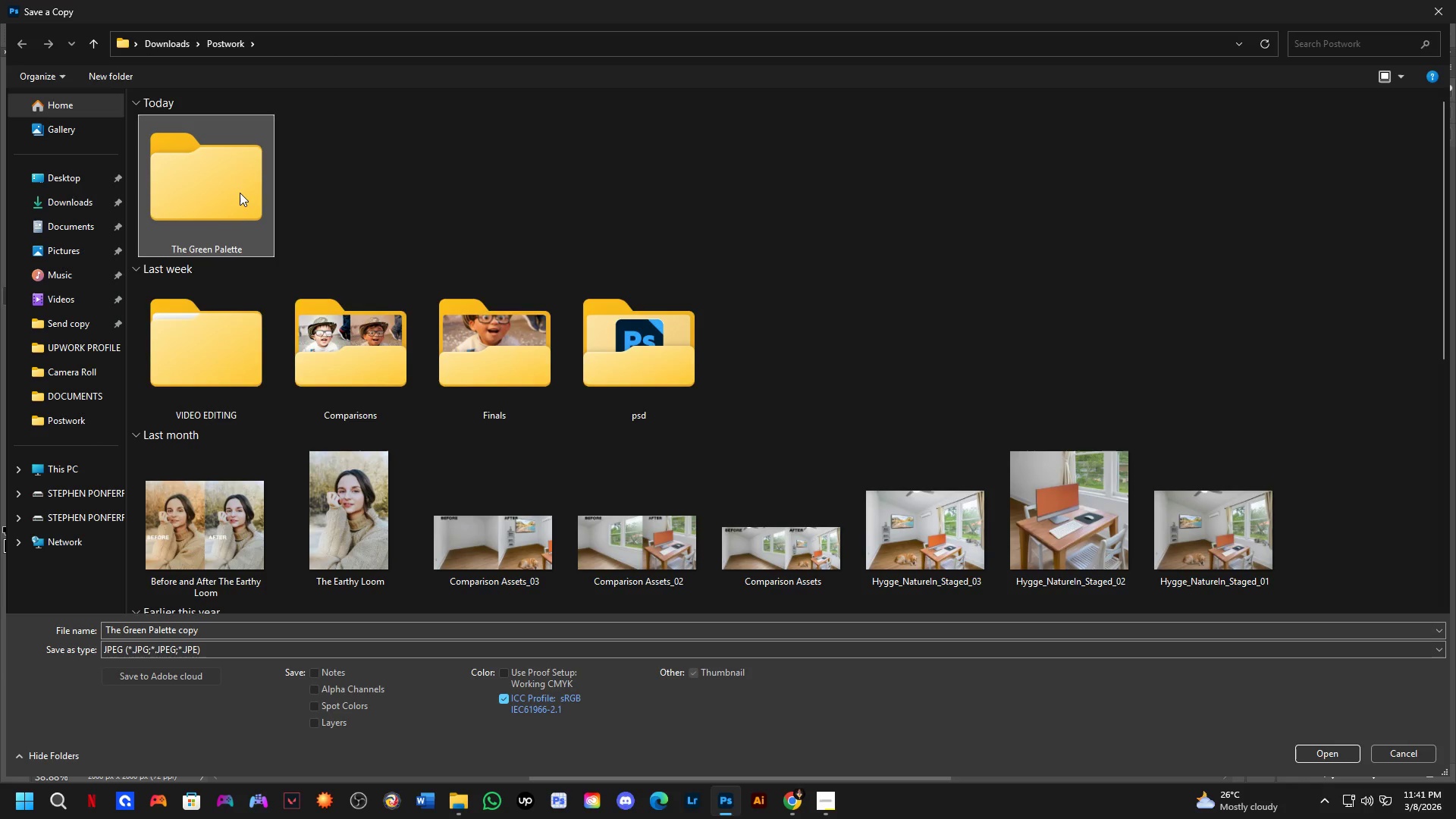 
double_click([240, 192])
 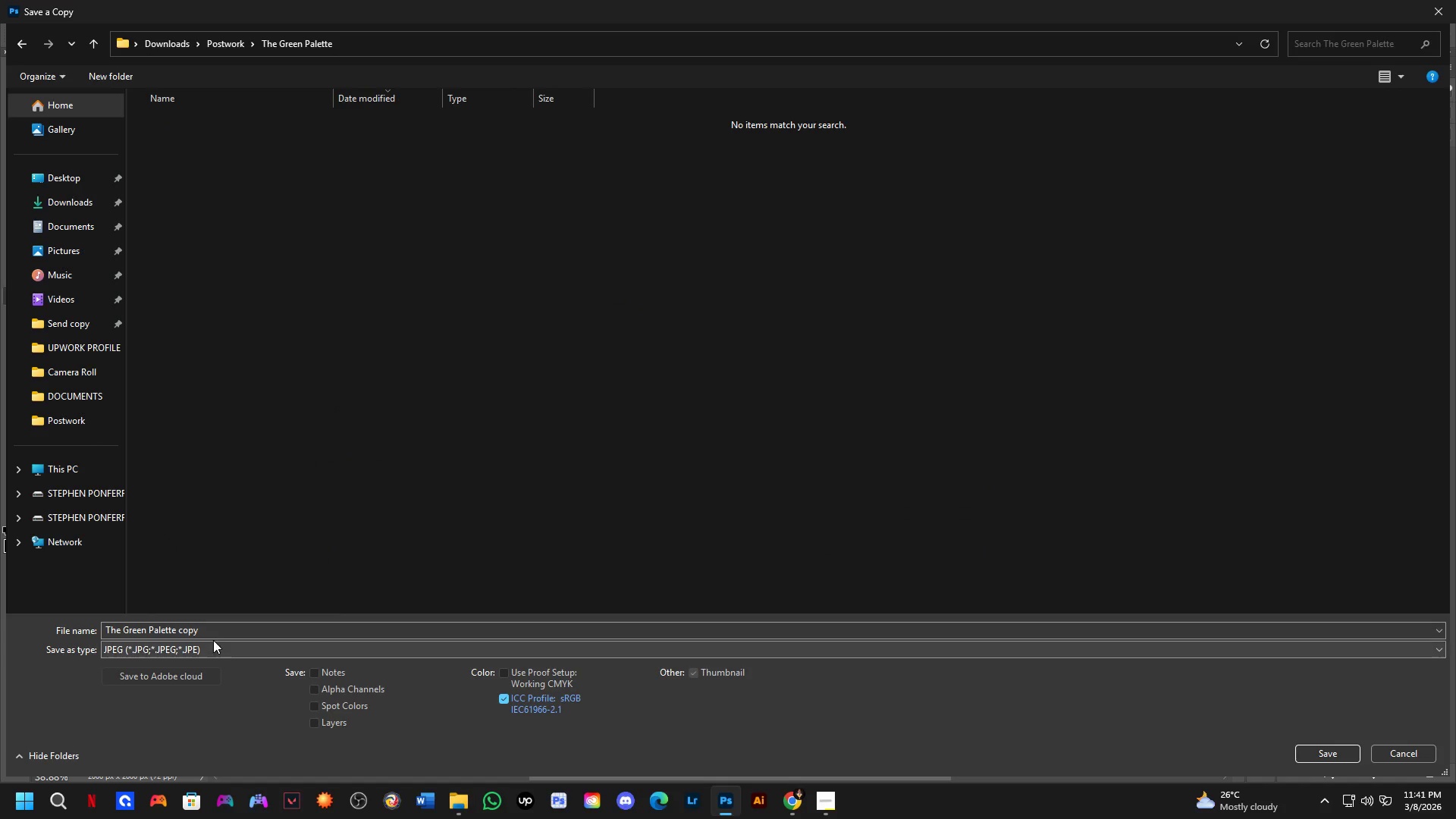 
left_click([216, 635])
 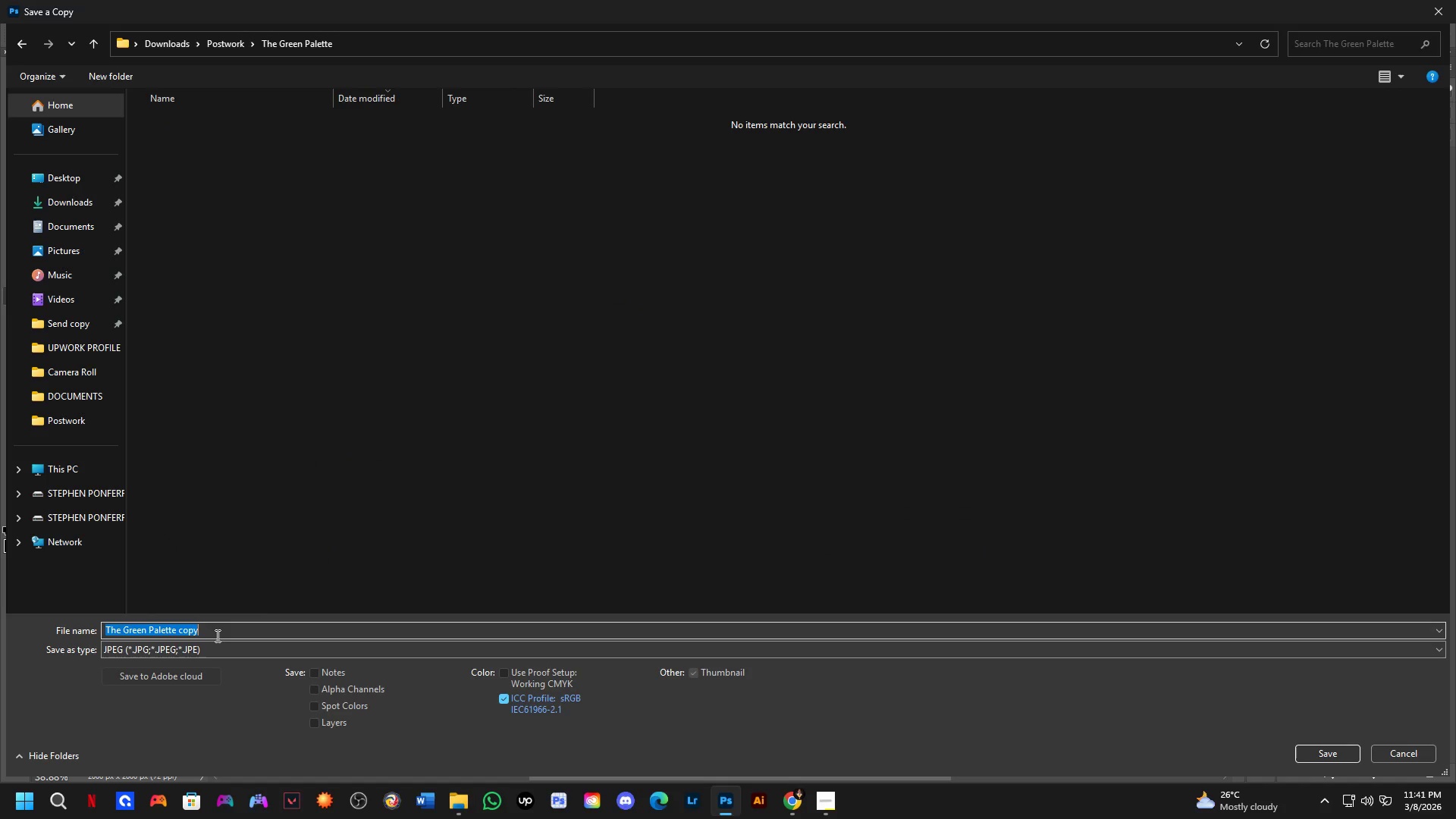 
key(Alt+Tab)
 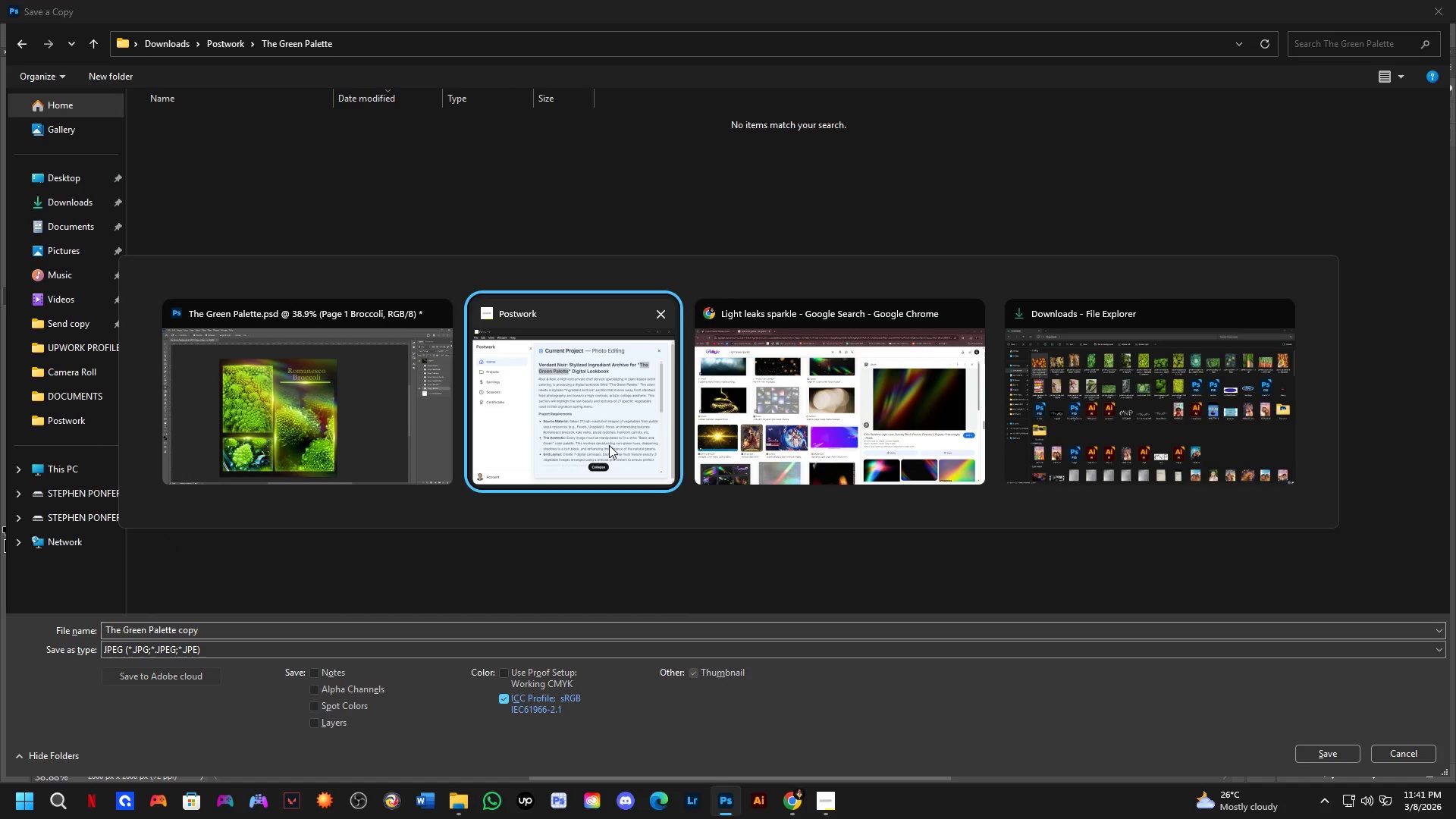 
left_click([623, 384])